 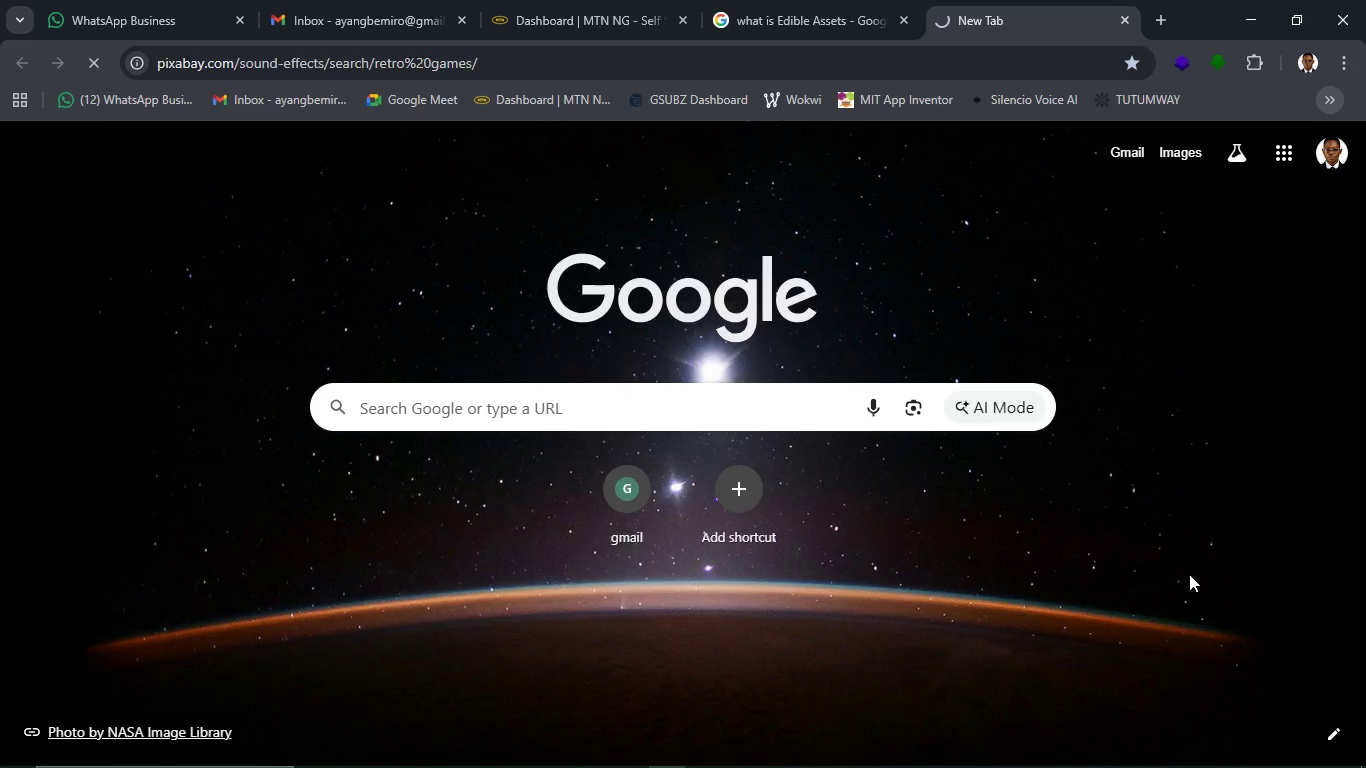 
left_click([1154, 9])
 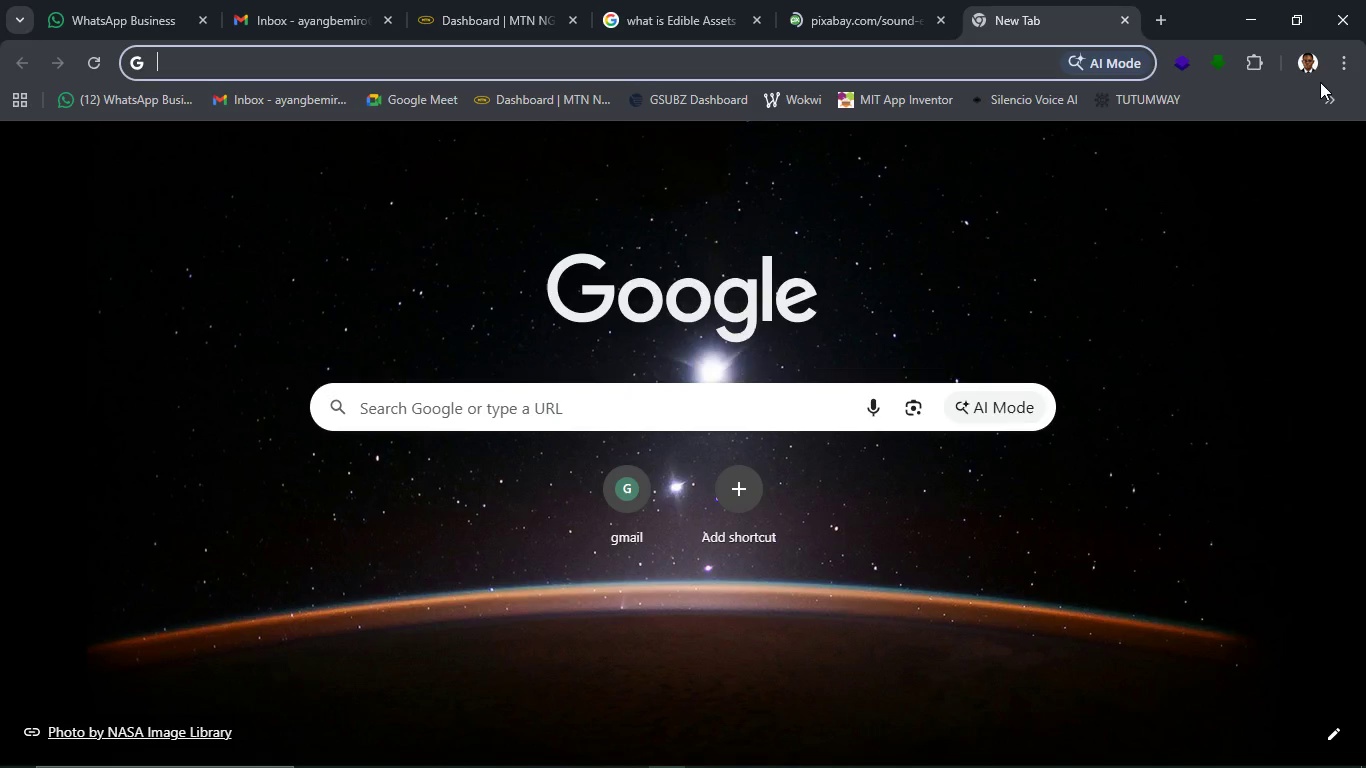 
left_click([1316, 102])
 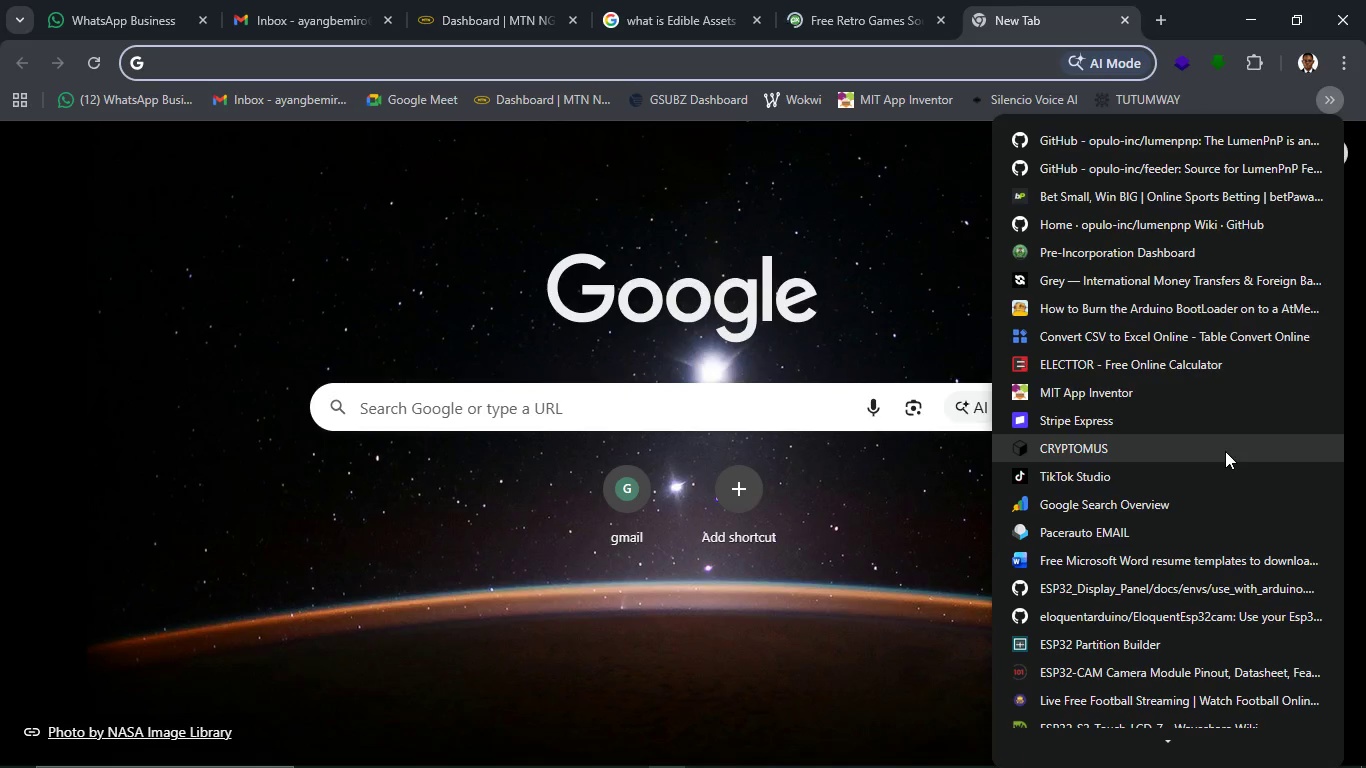 
scroll: coordinate [1220, 484], scroll_direction: down, amount: 26.0
 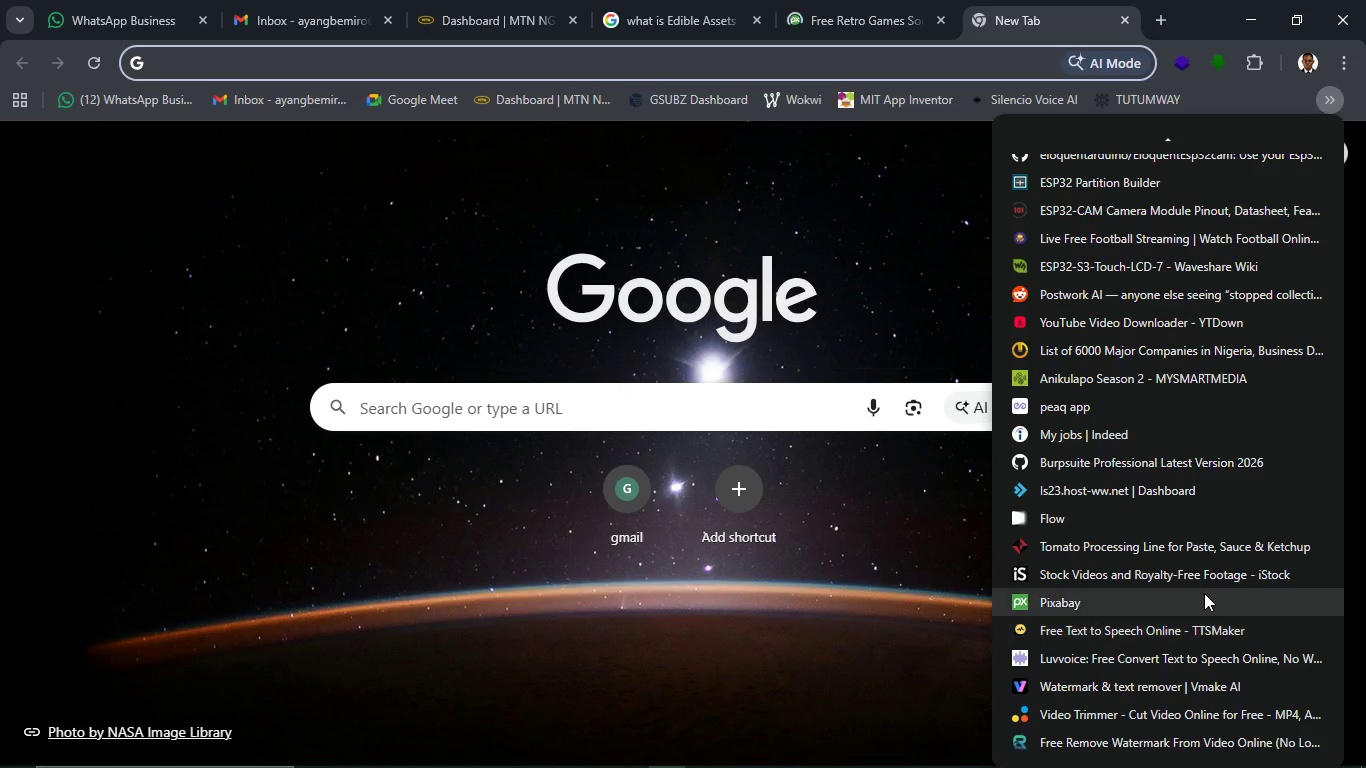 
left_click([1205, 582])
 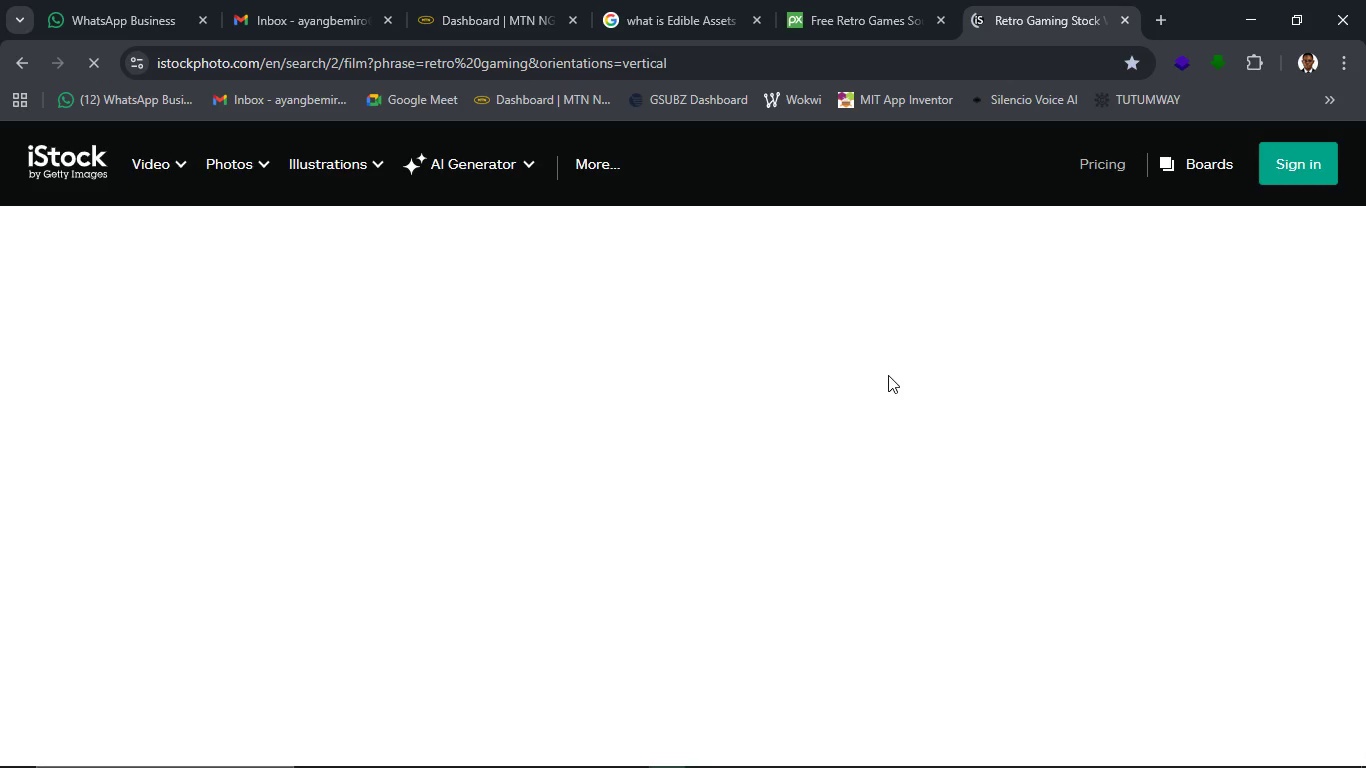 
left_click([828, 24])
 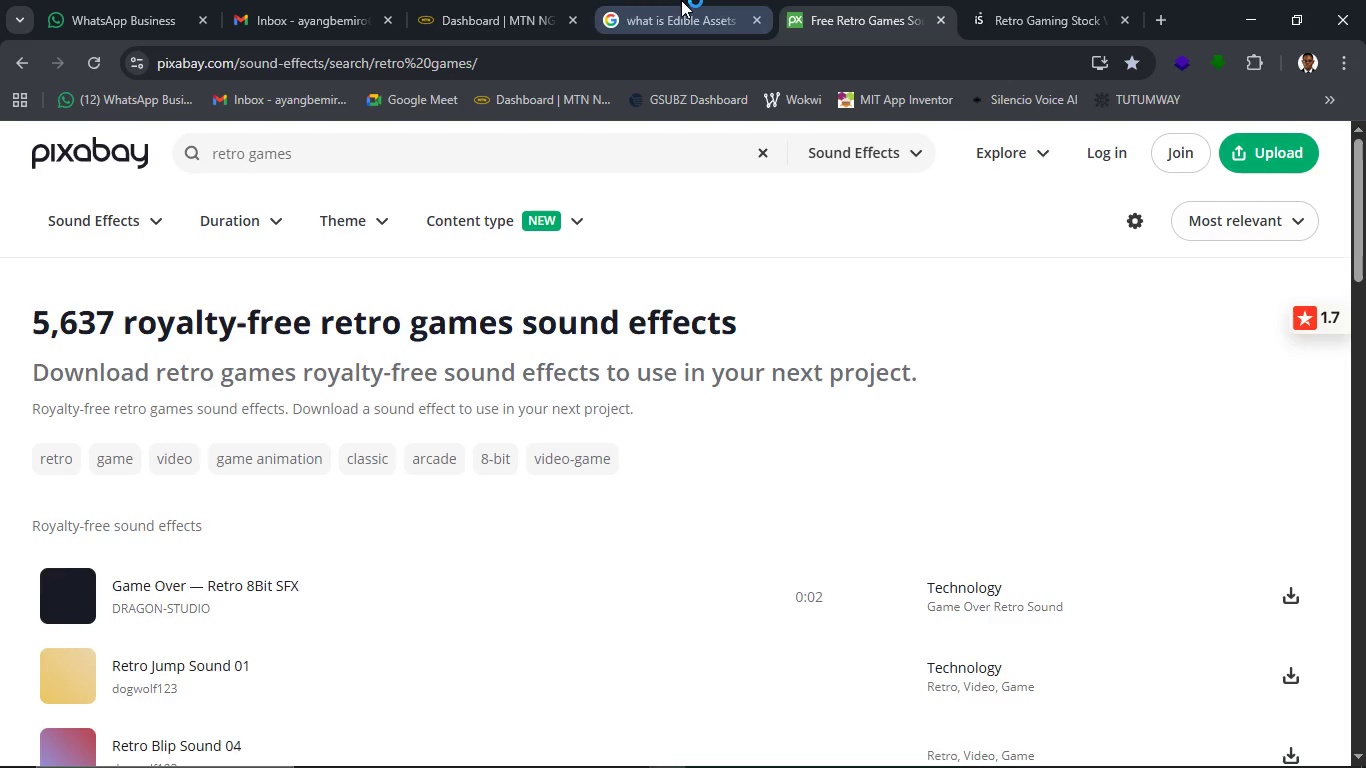 
left_click([681, 0])
 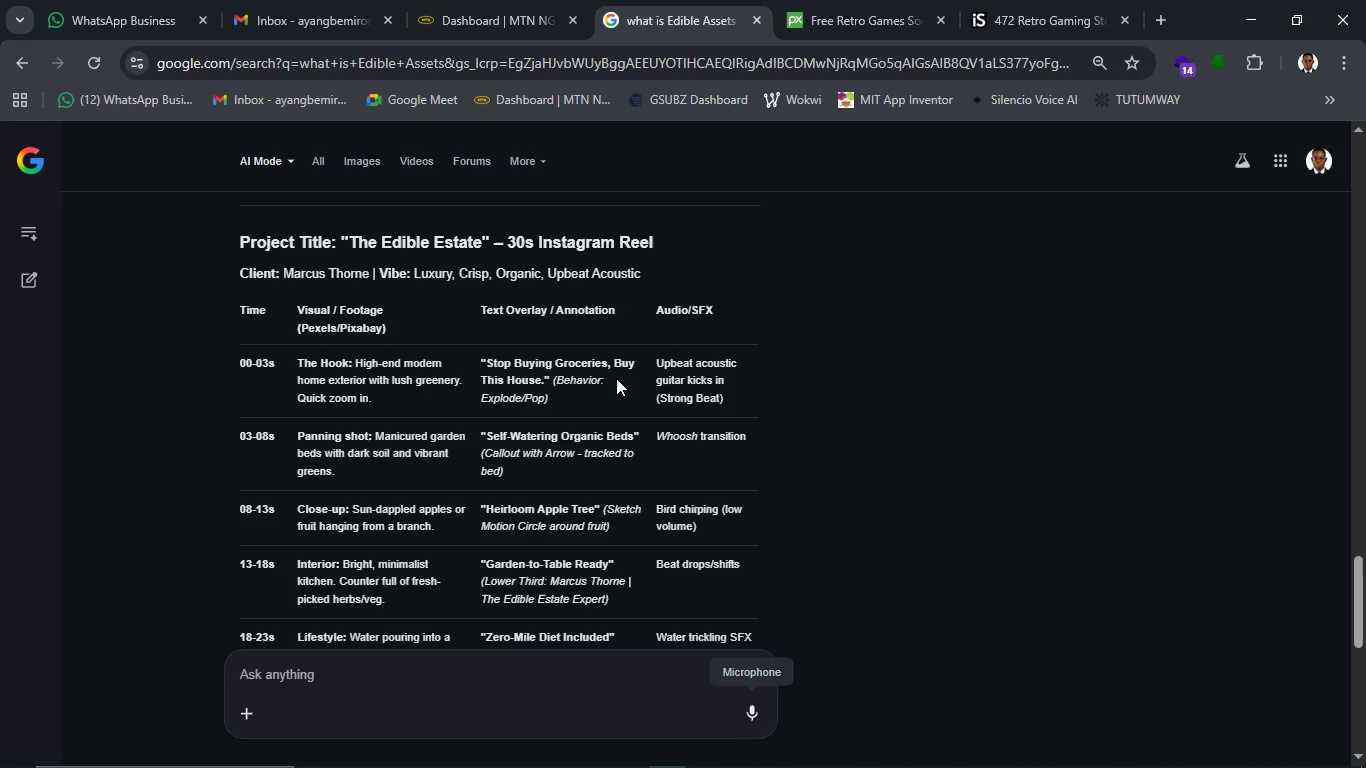 
wait(21.53)
 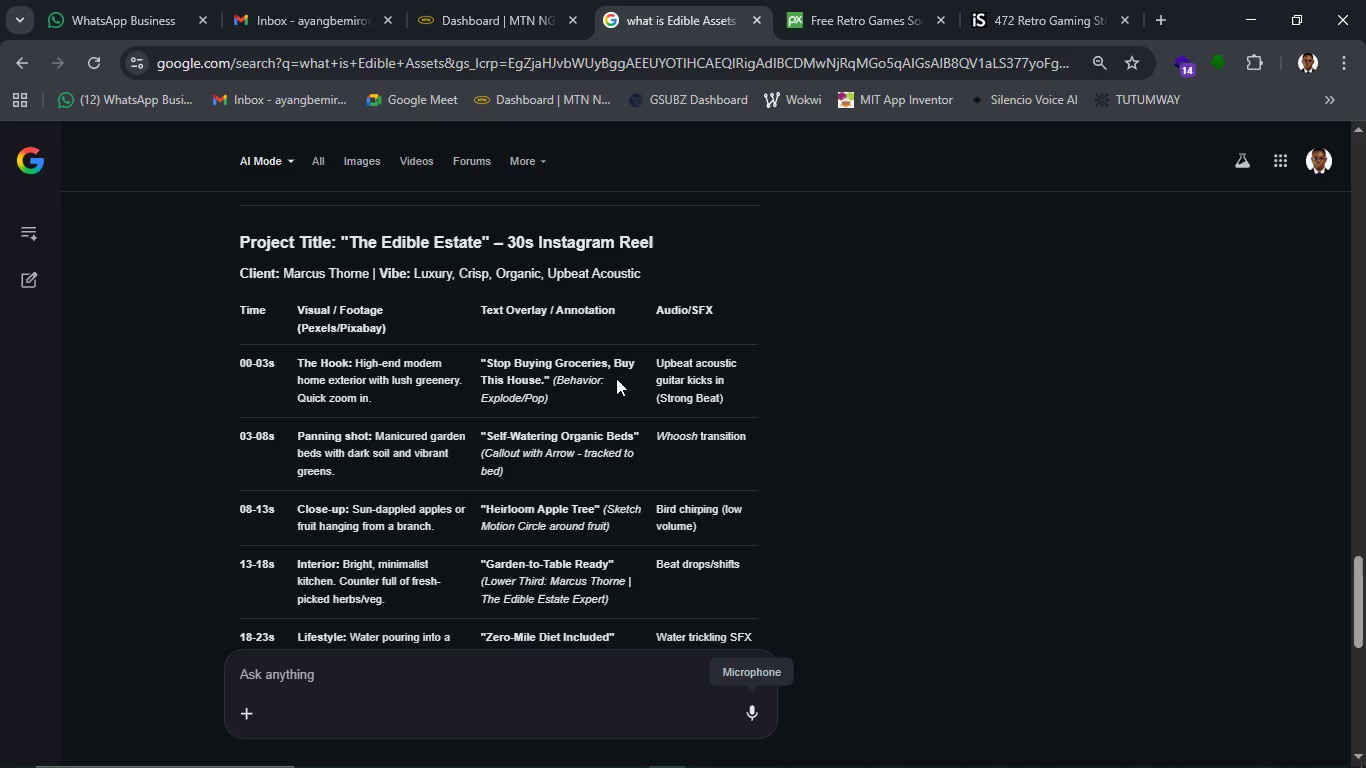 
scroll: coordinate [288, 416], scroll_direction: up, amount: 1.0
 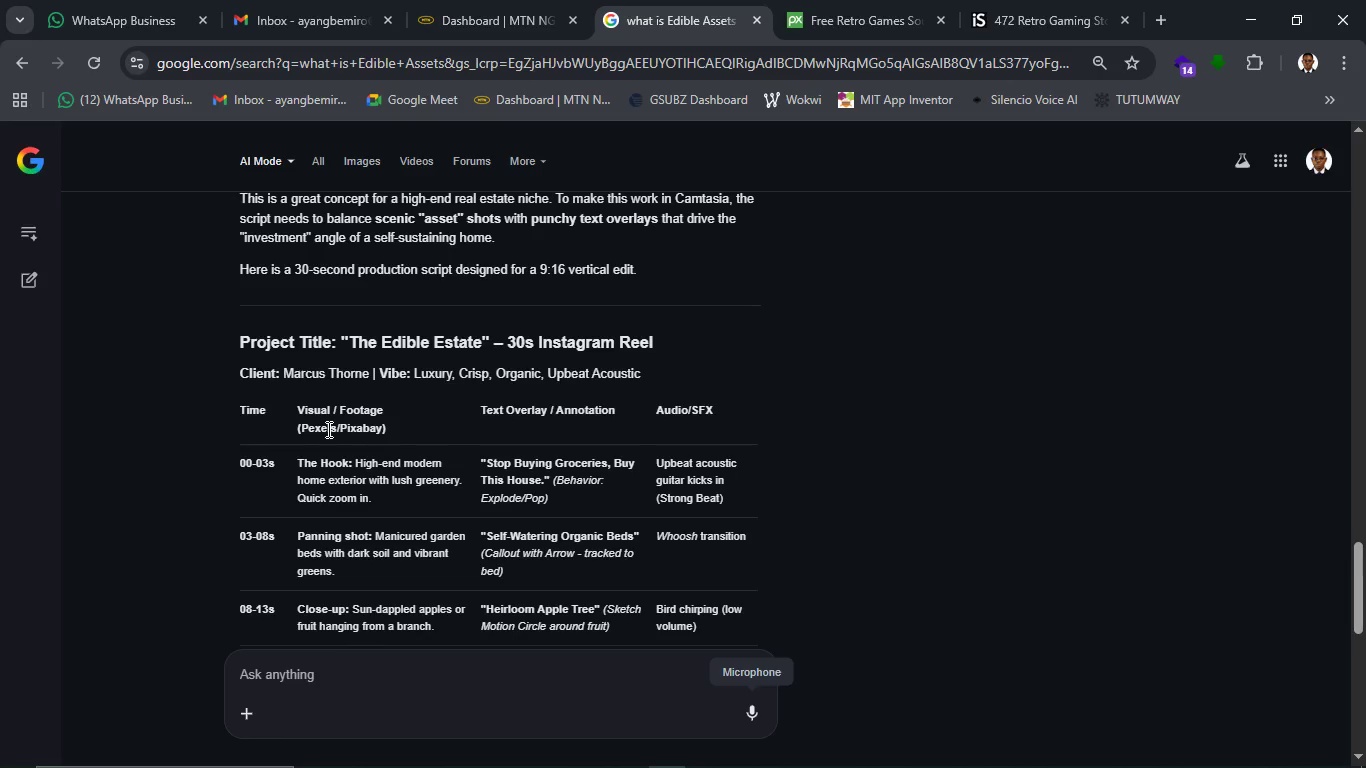 
wait(8.03)
 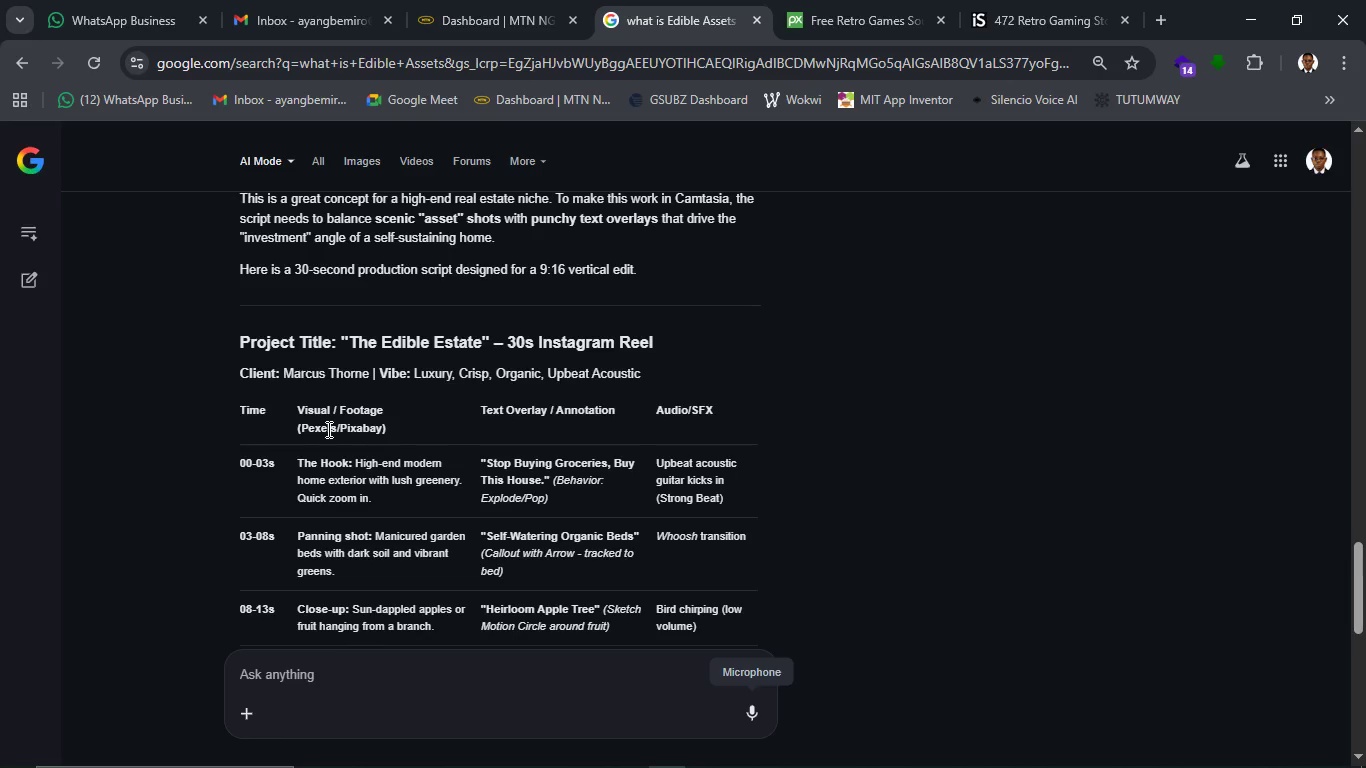 
left_click([511, 751])